 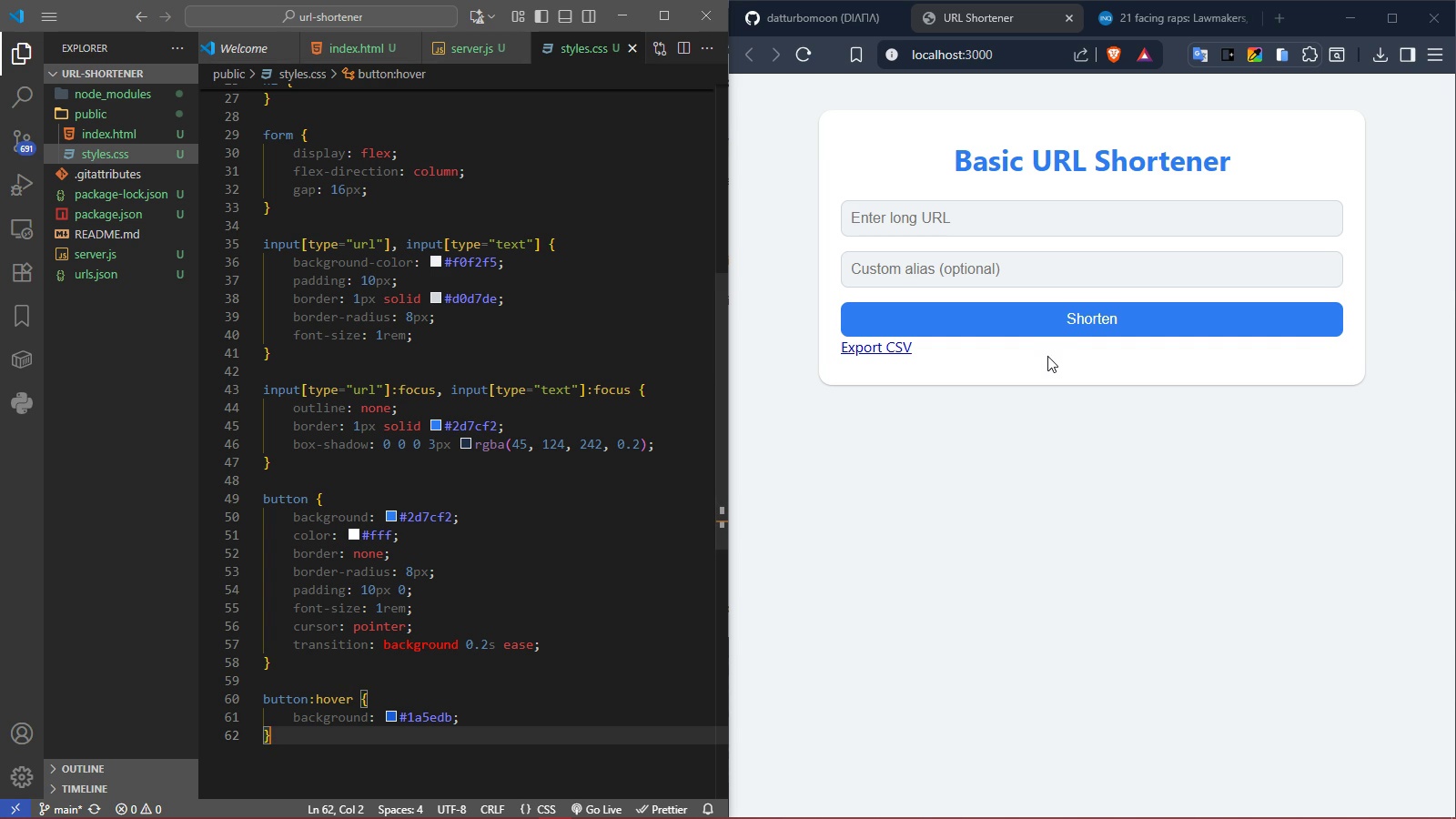 
left_click([797, 46])
 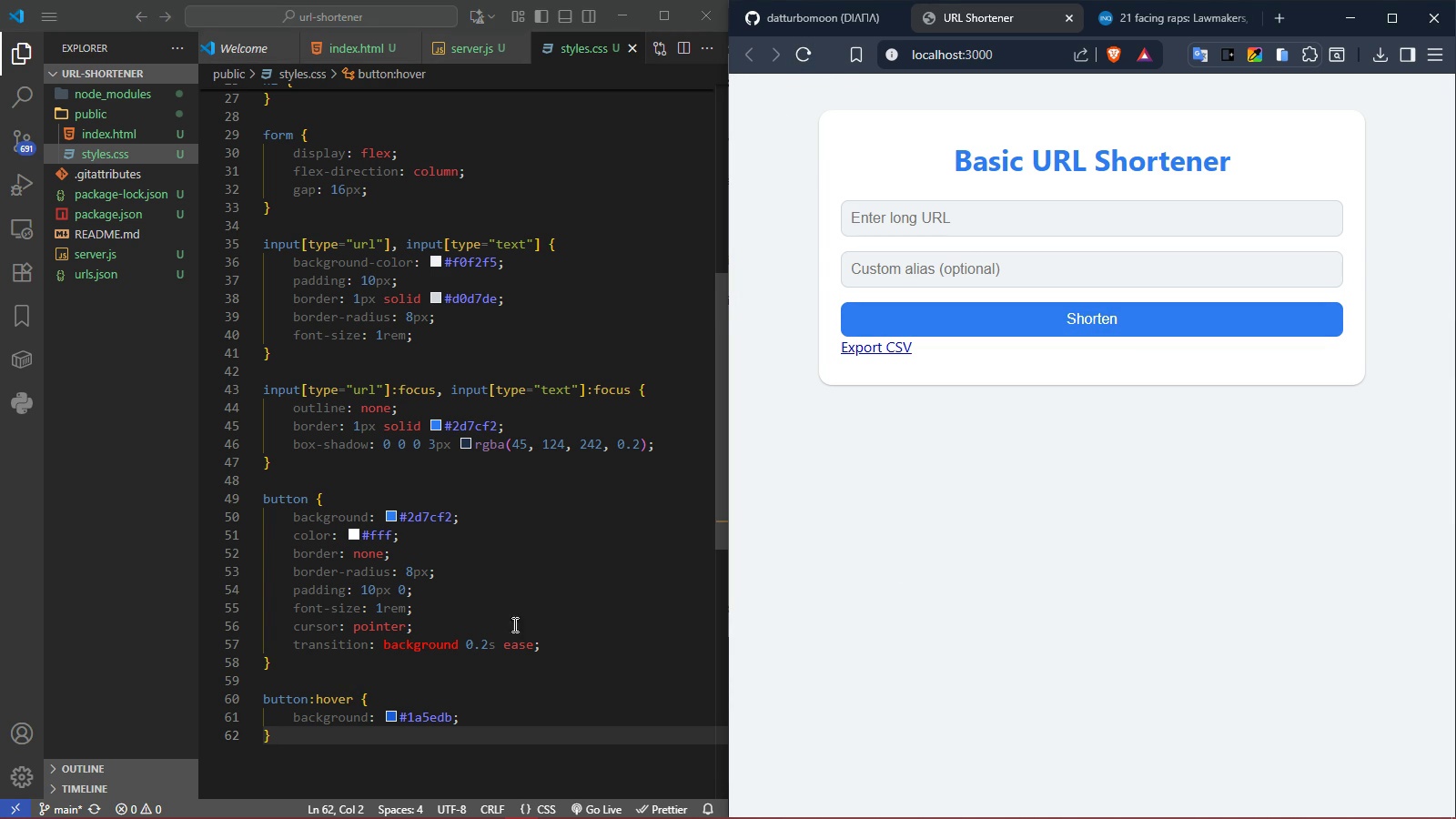 
scroll: coordinate [365, 718], scroll_direction: down, amount: 3.0
 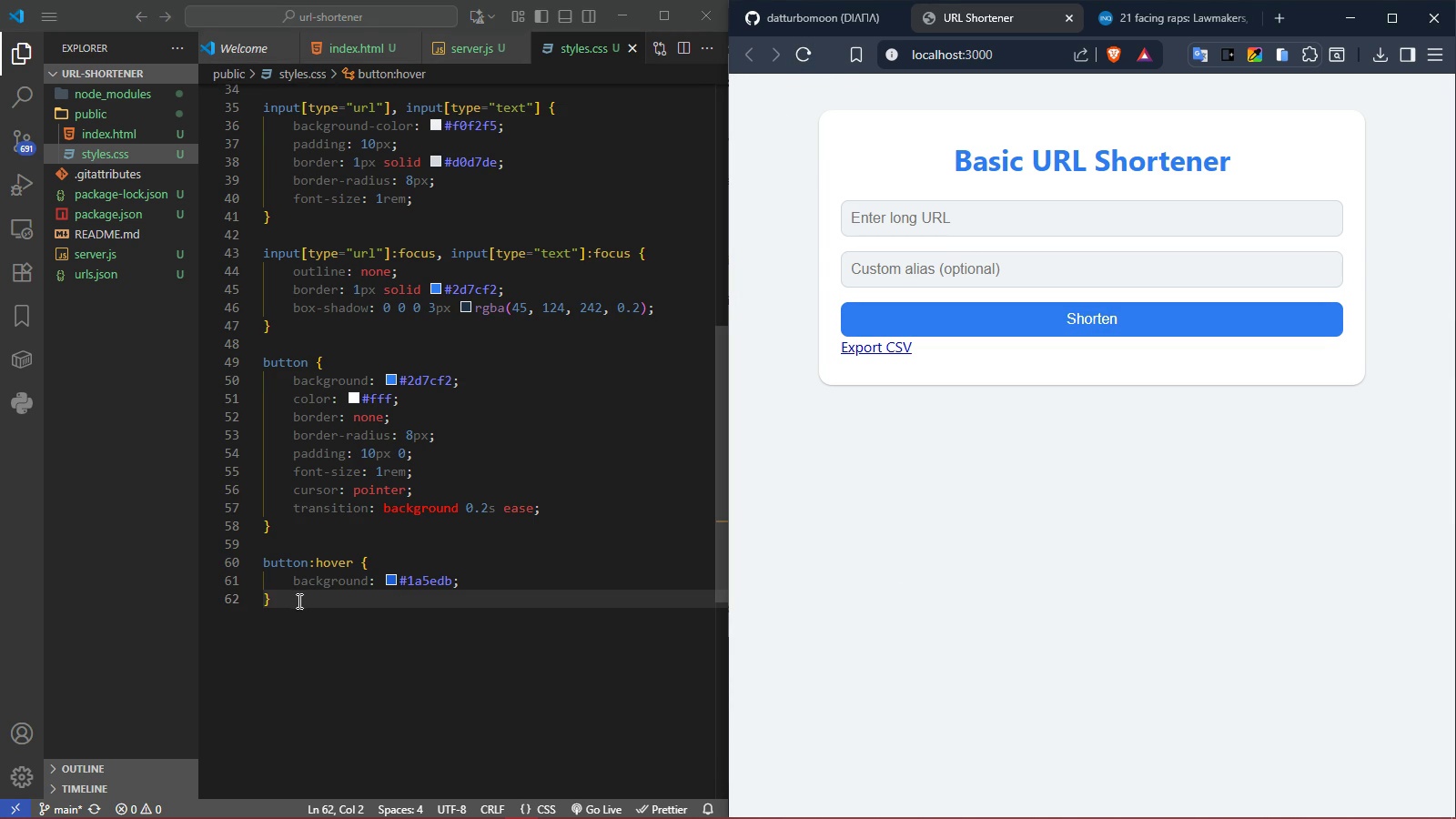 
left_click([300, 599])
 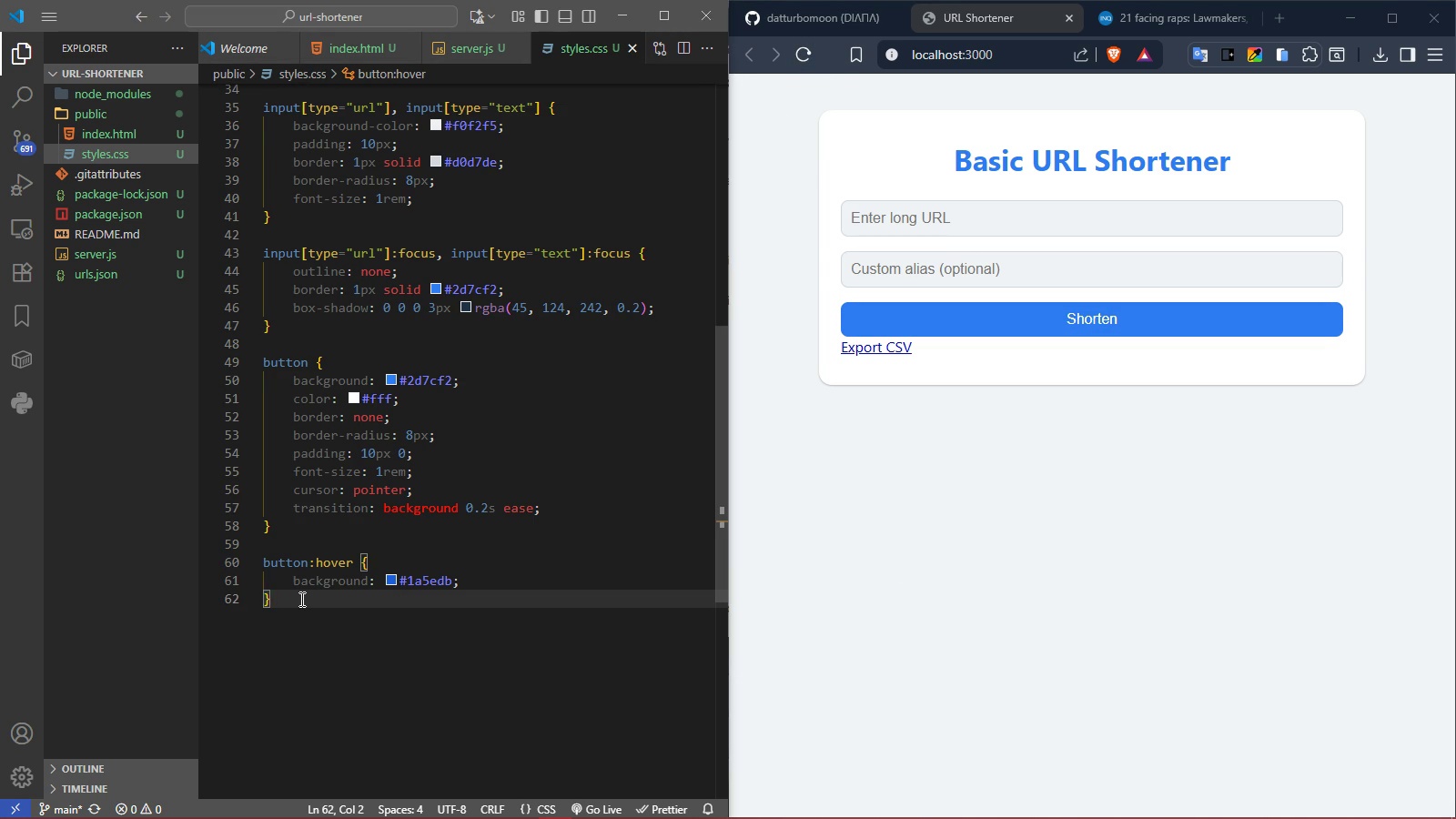 
key(Enter)
 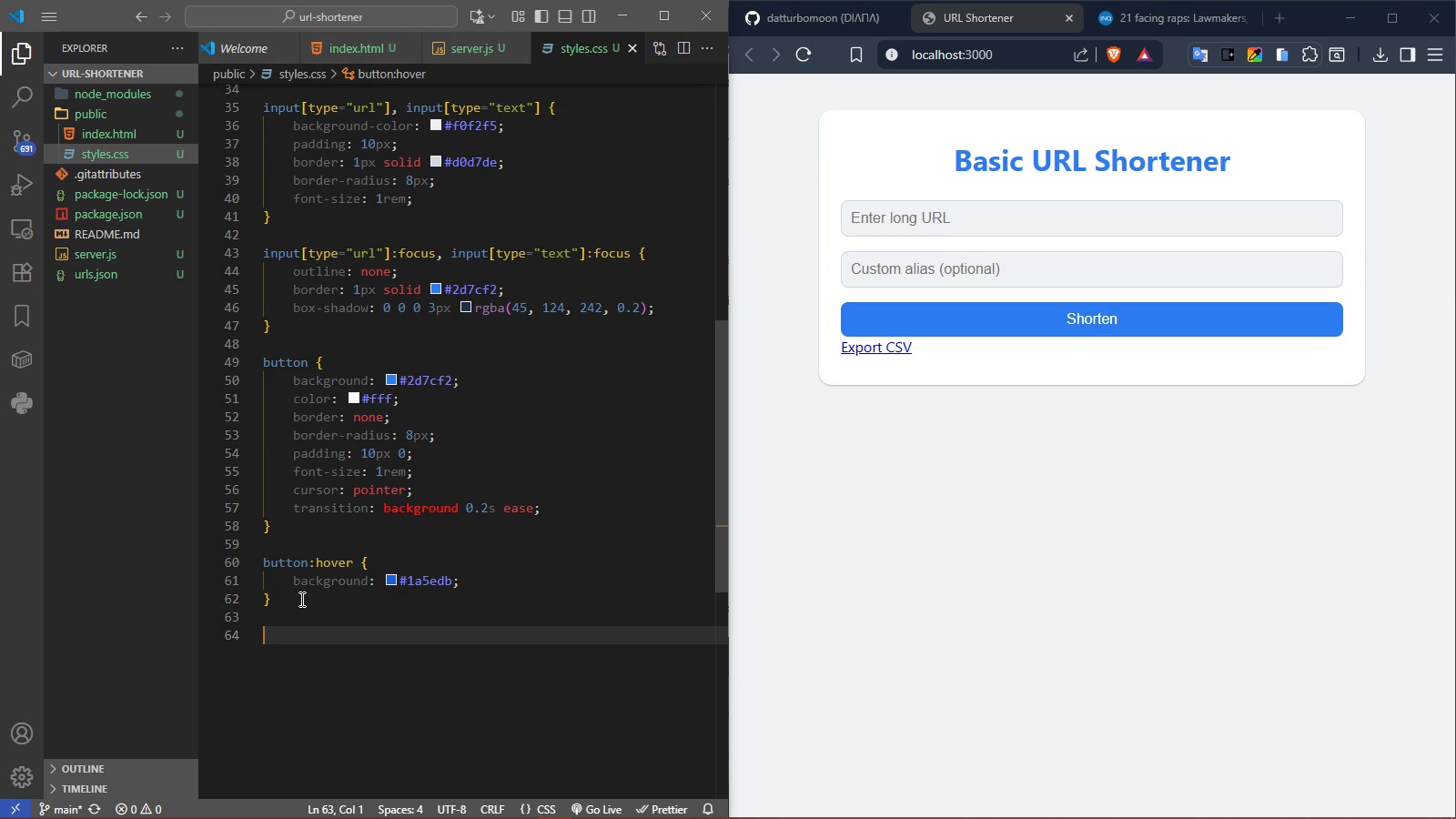 
key(Enter)